 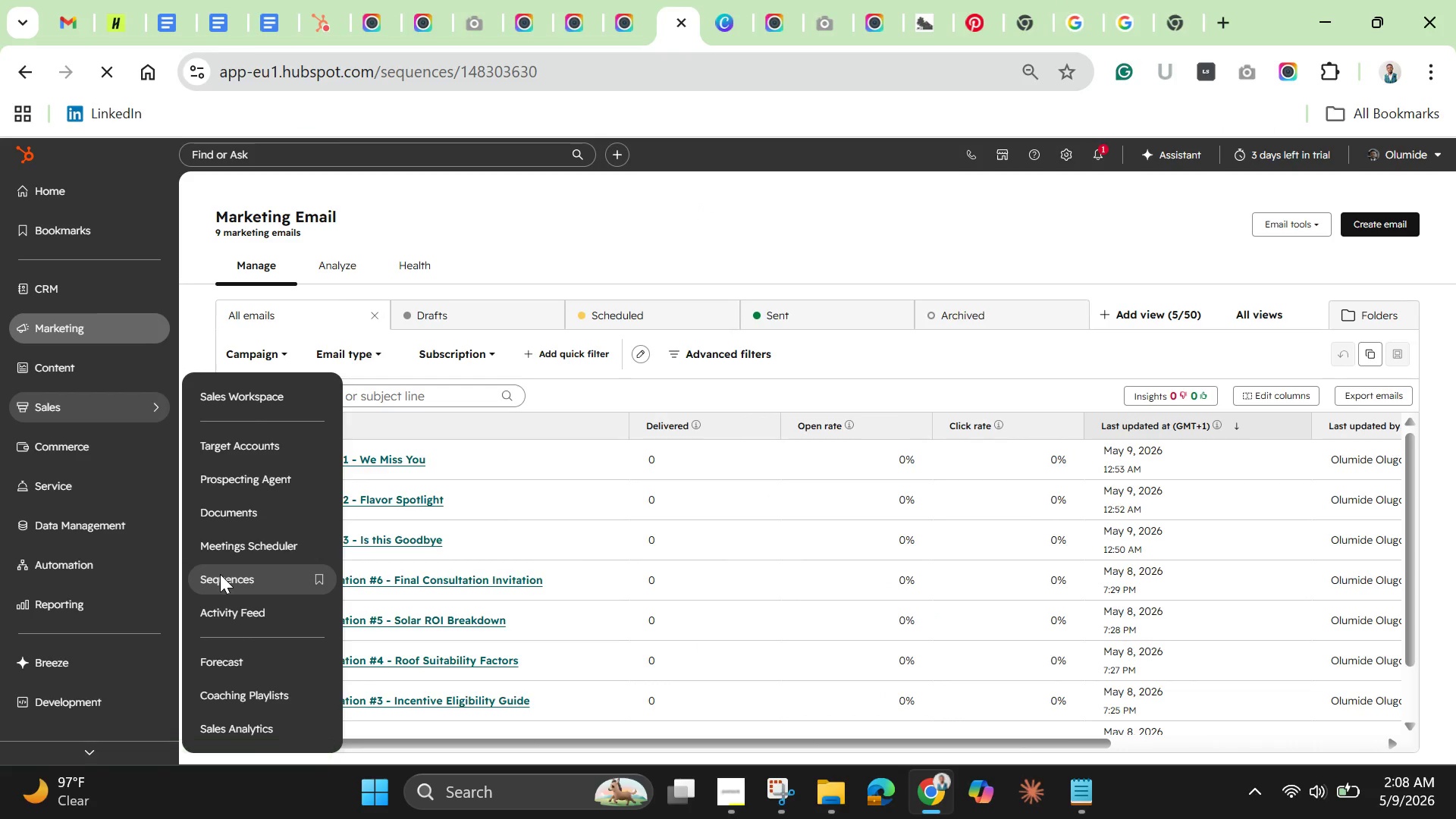 
left_click([405, 495])
 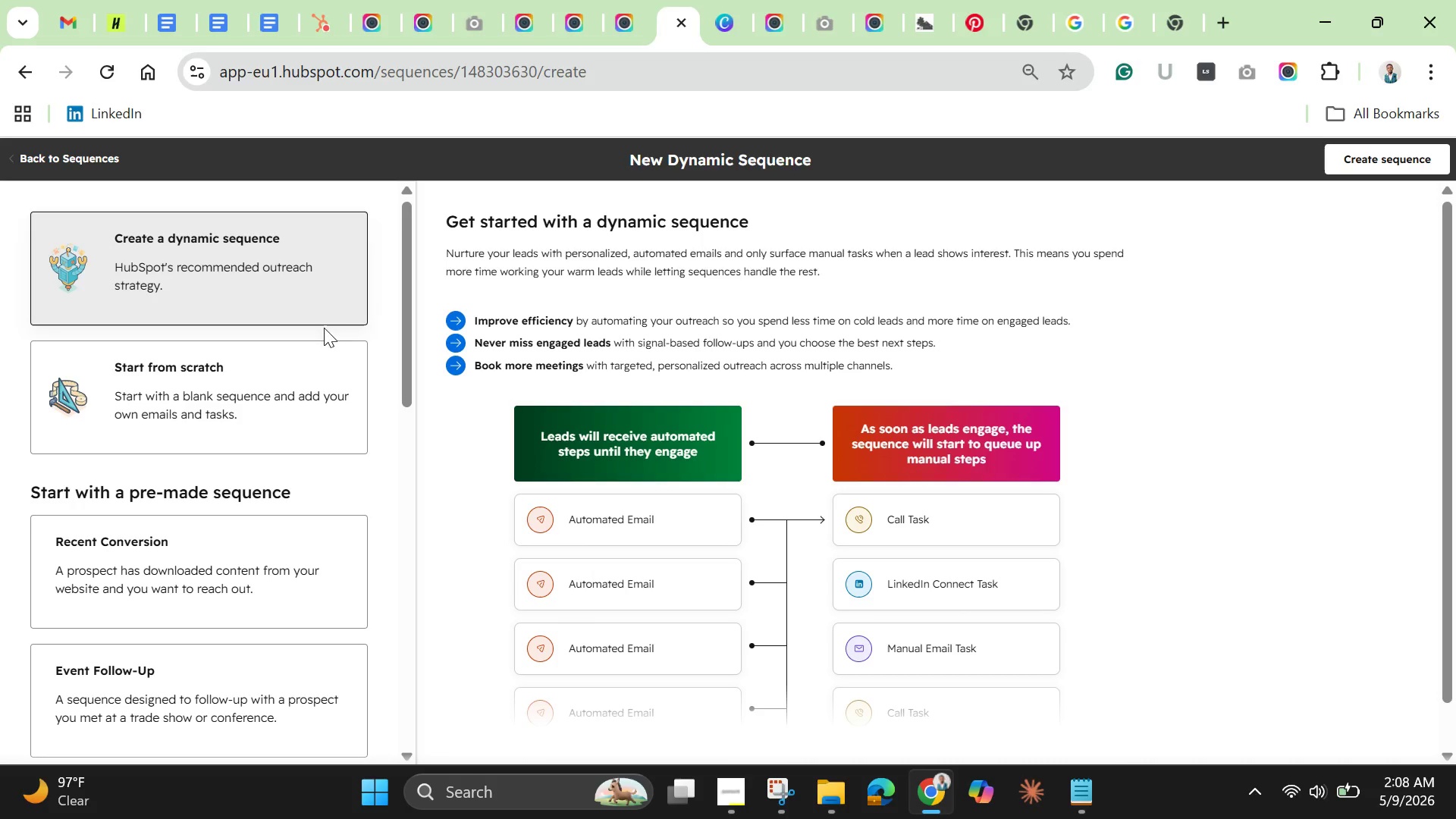 
left_click([289, 393])
 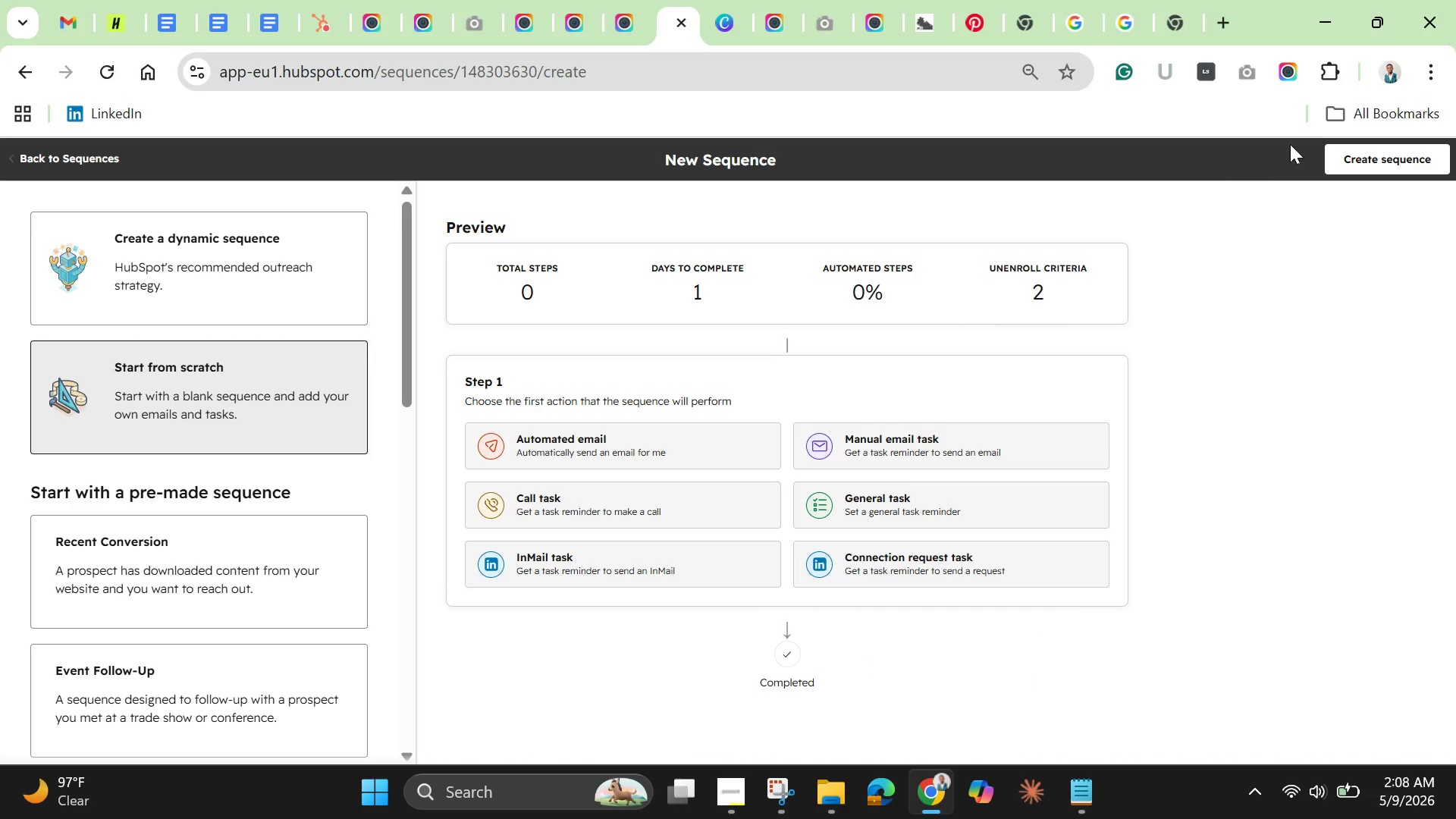 
left_click([1354, 166])
 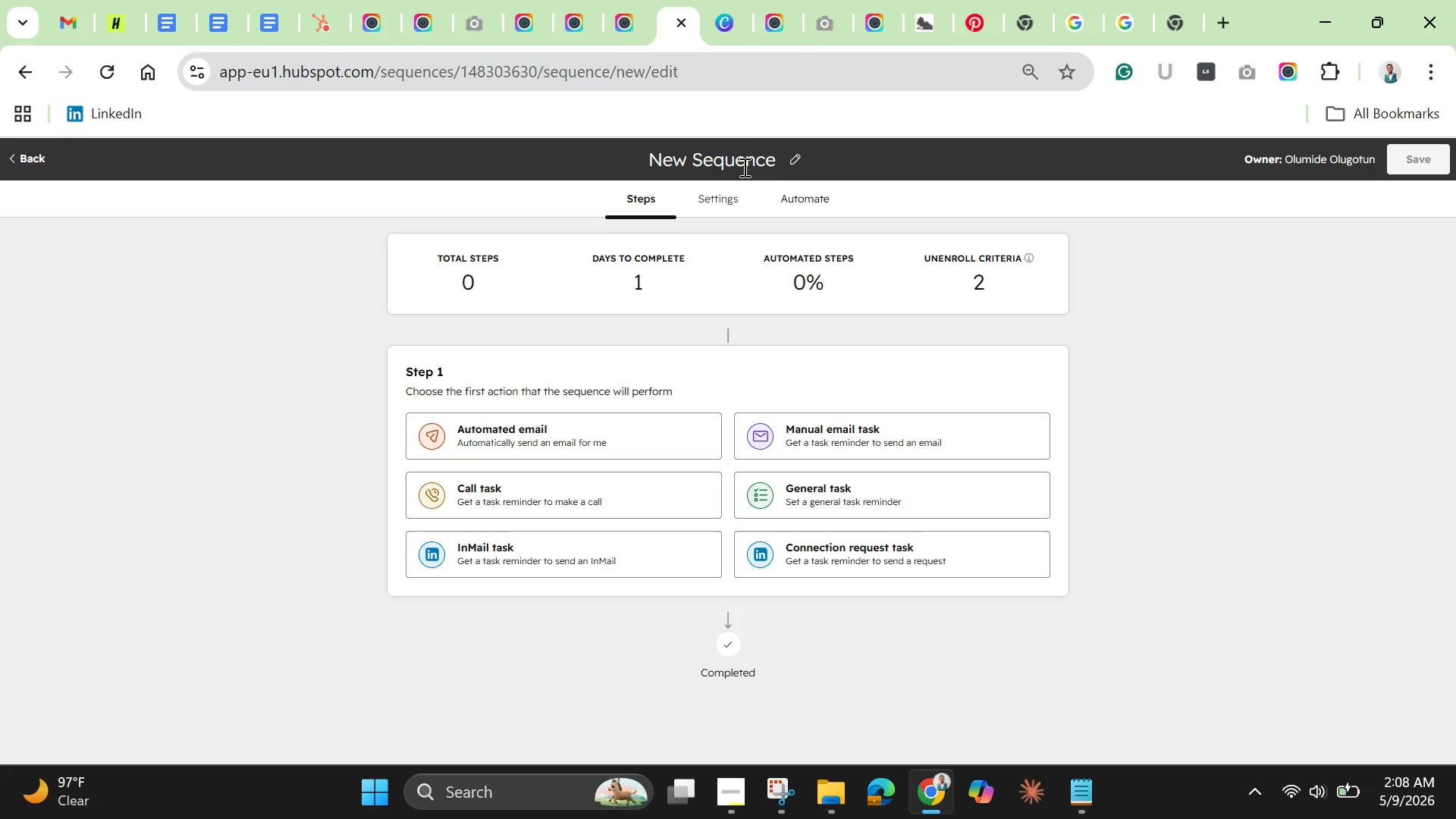 
left_click([748, 152])
 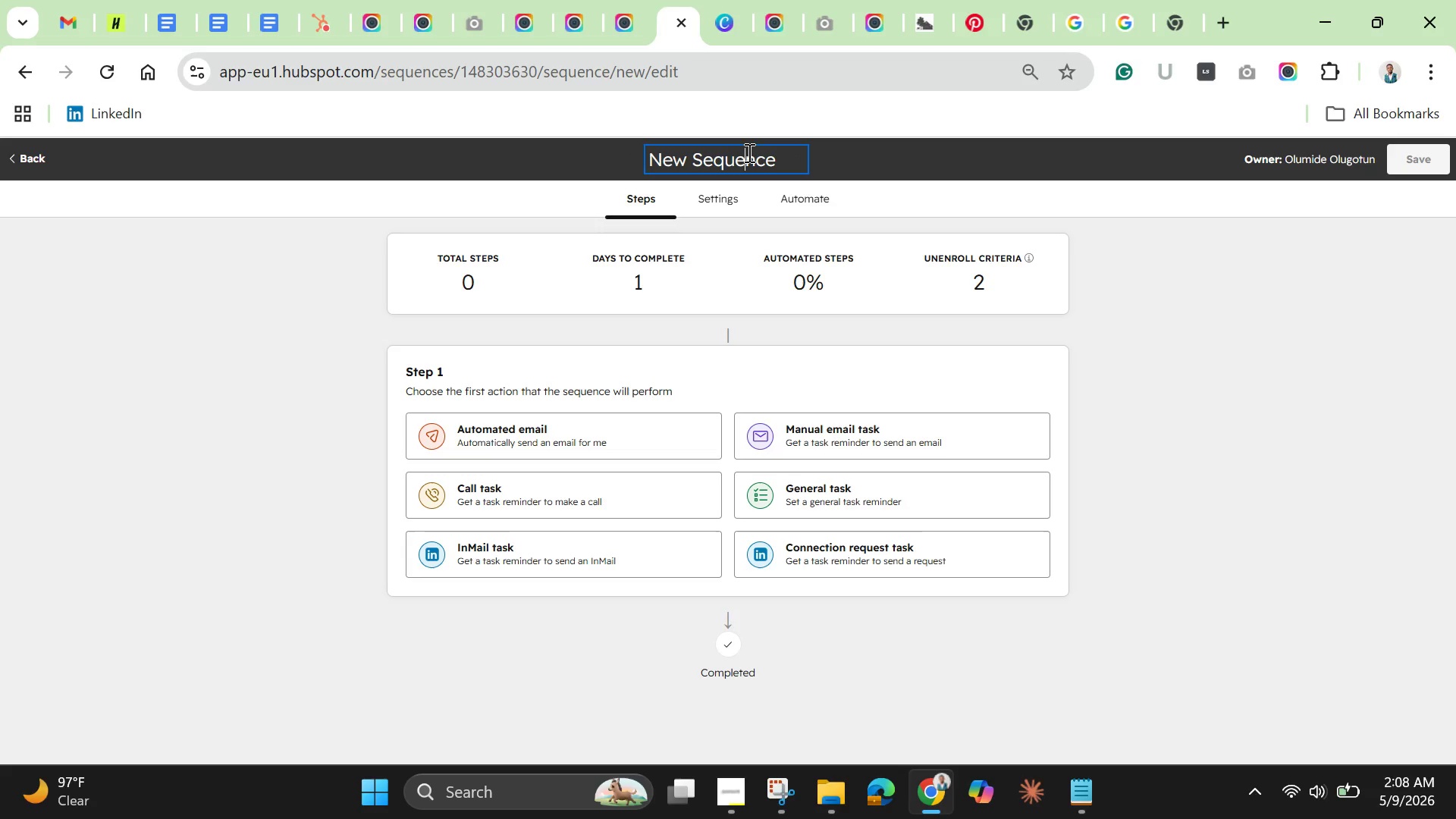 
double_click([748, 152])
 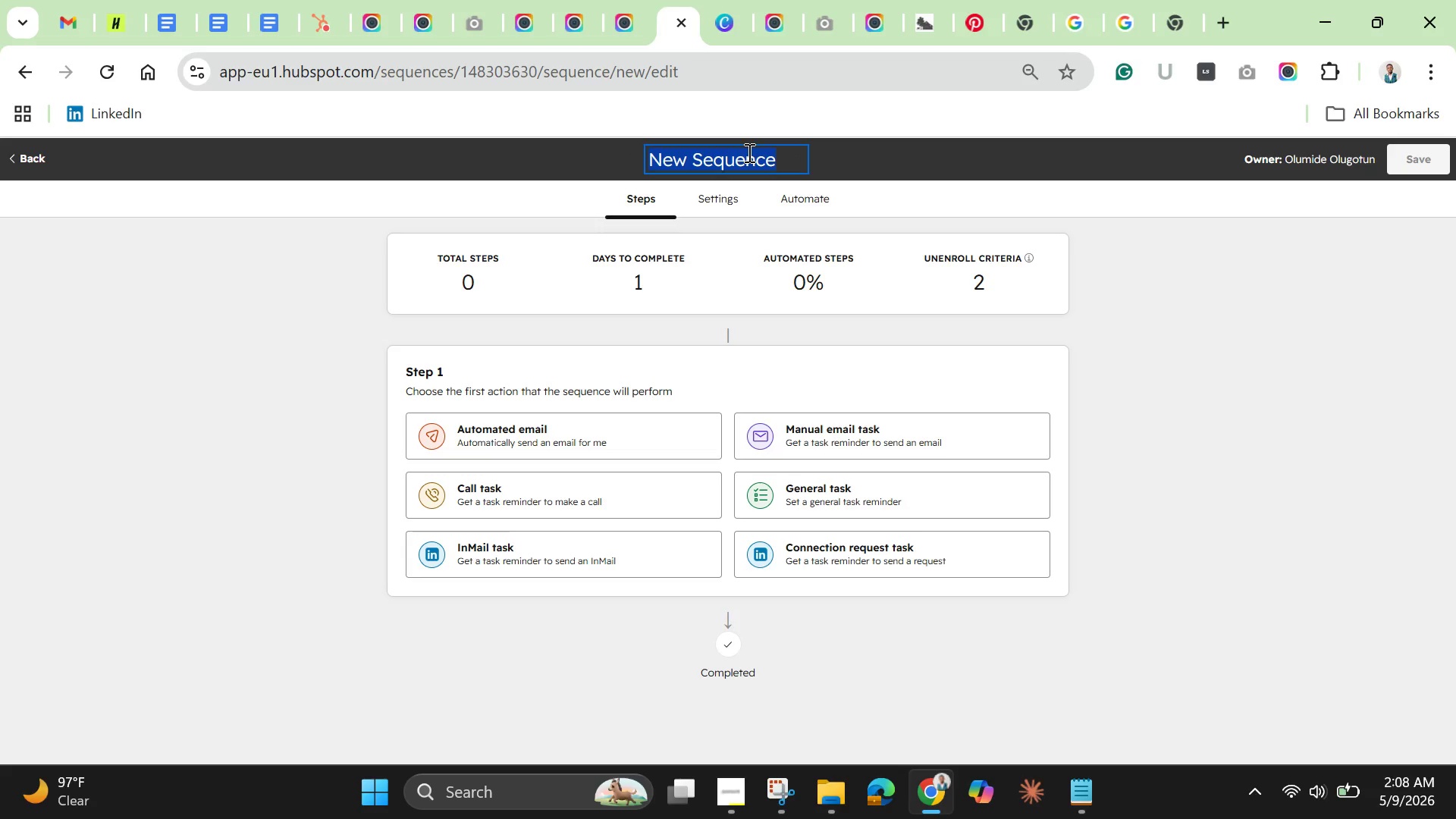 
triple_click([748, 152])
 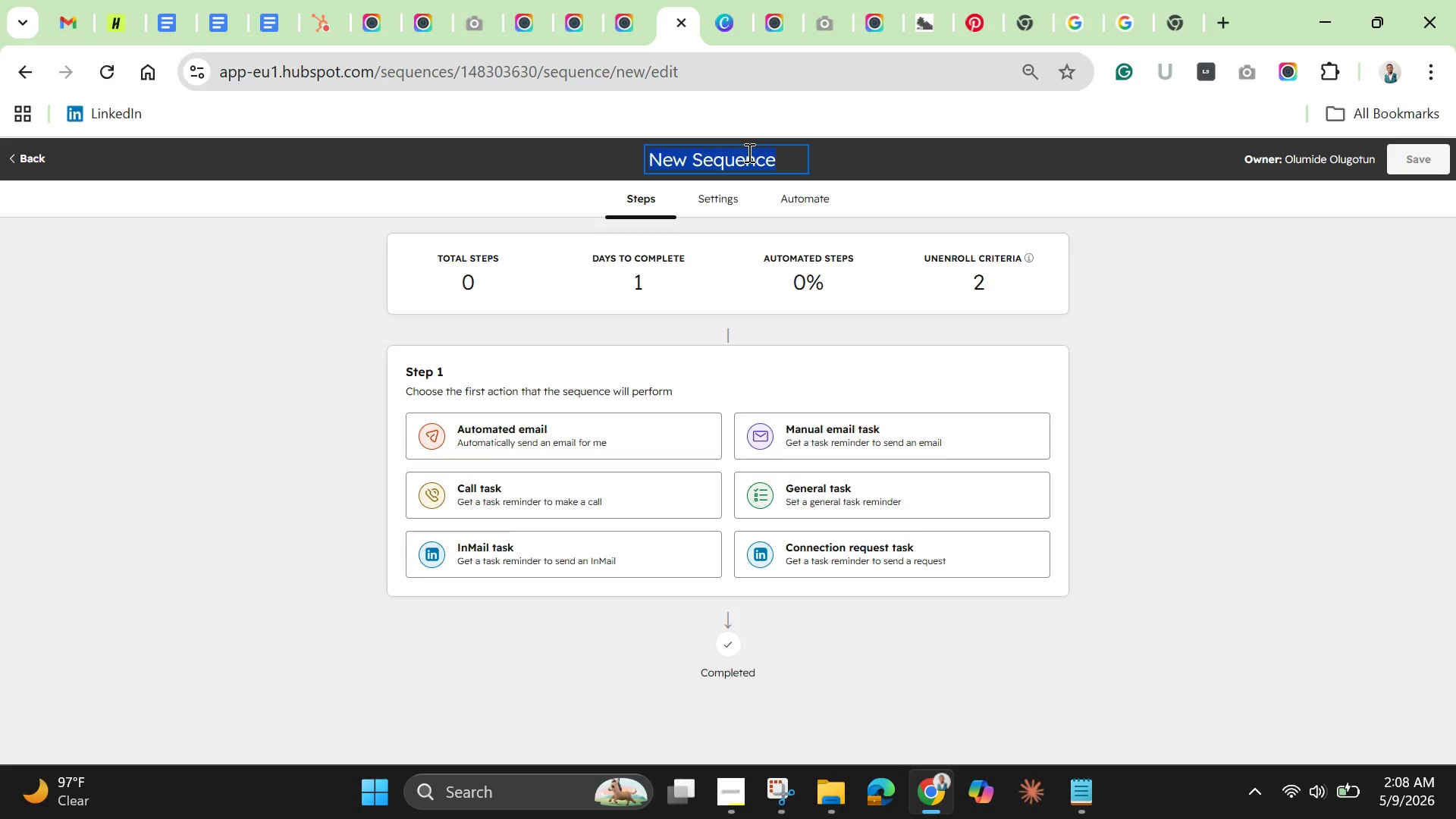 
key(Backspace)
 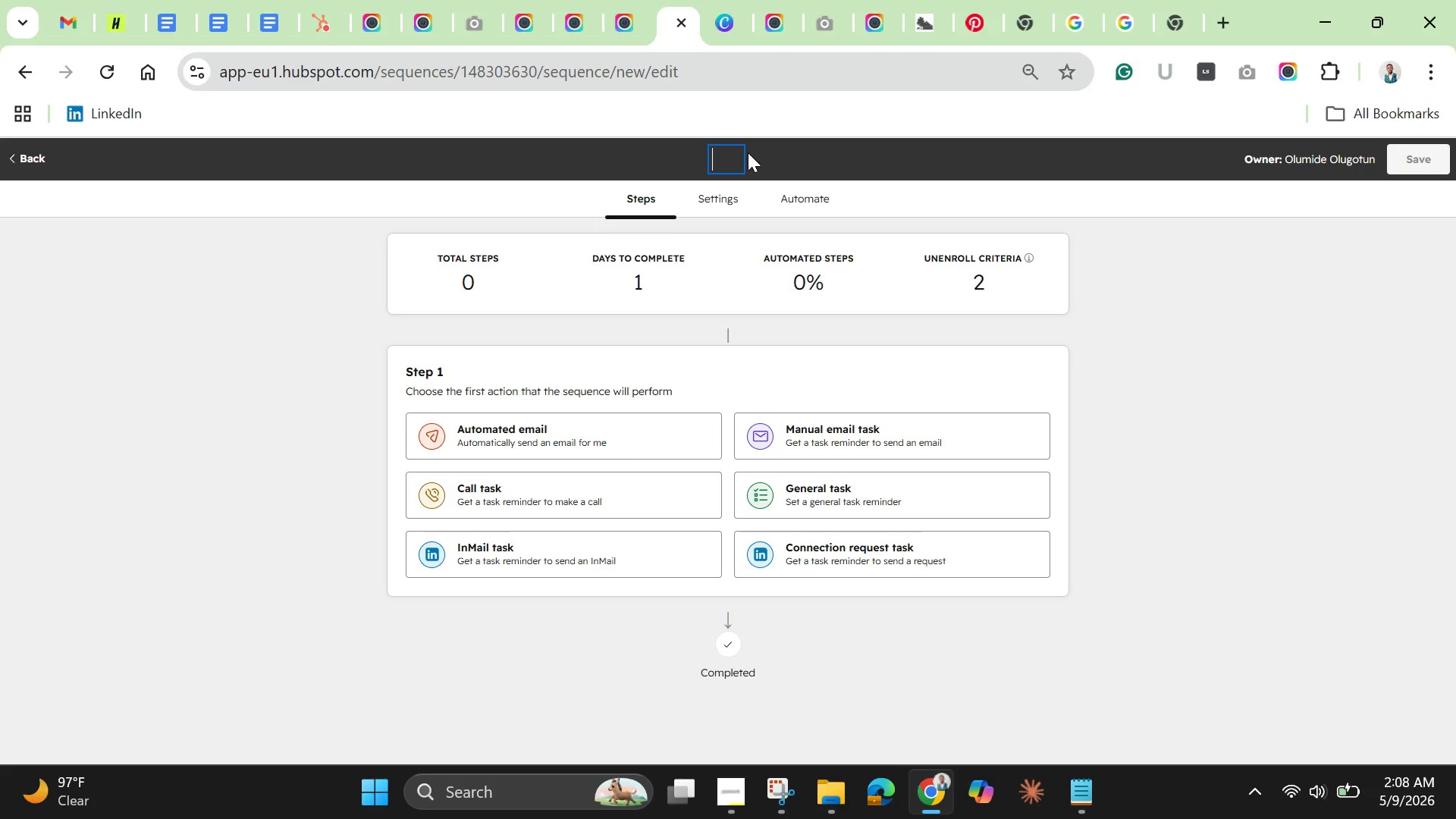 
type(Hollow Oak Win=)
key(Backspace)
type(-Back Sequence)
 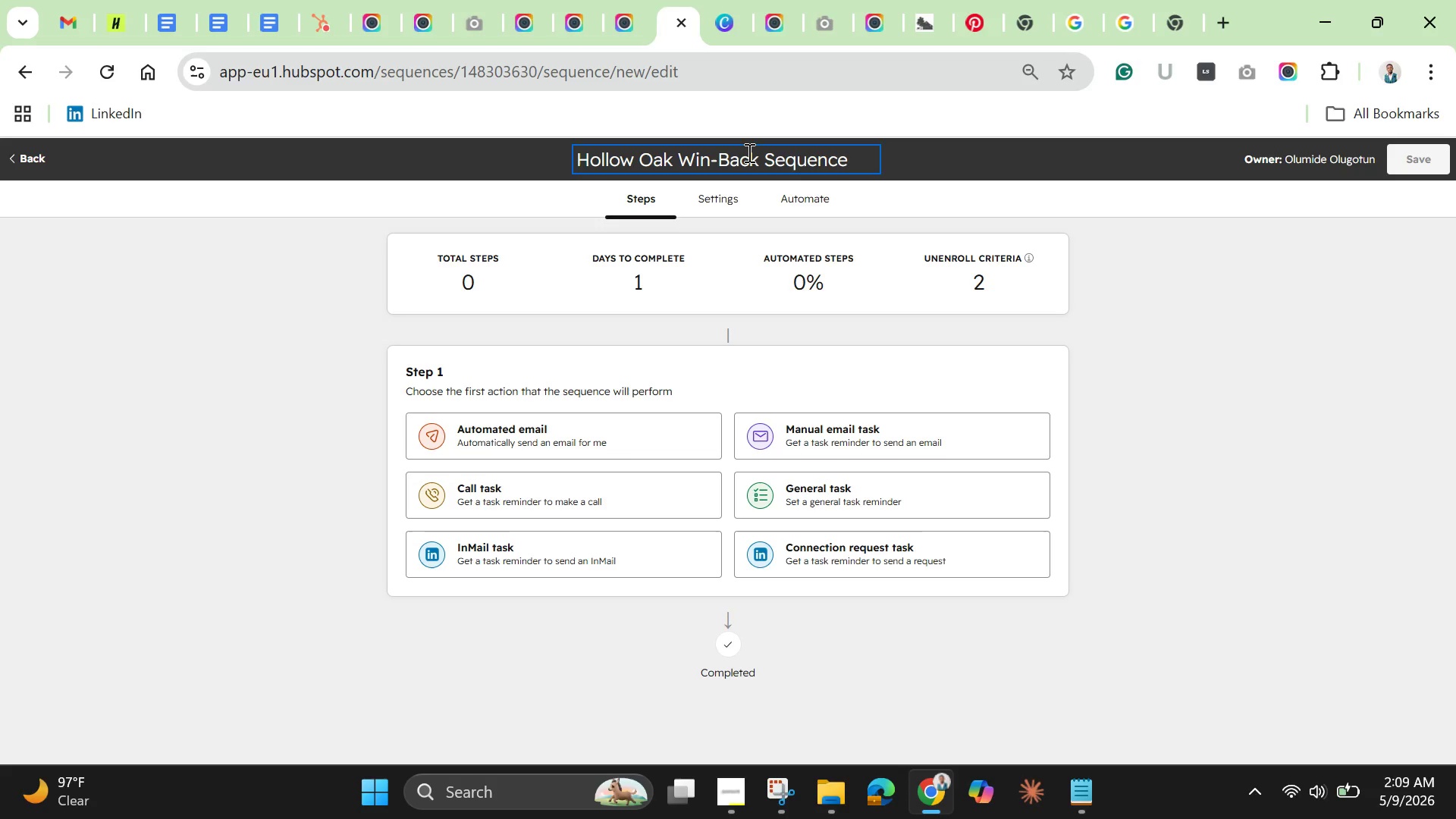 
left_click([1266, 285])
 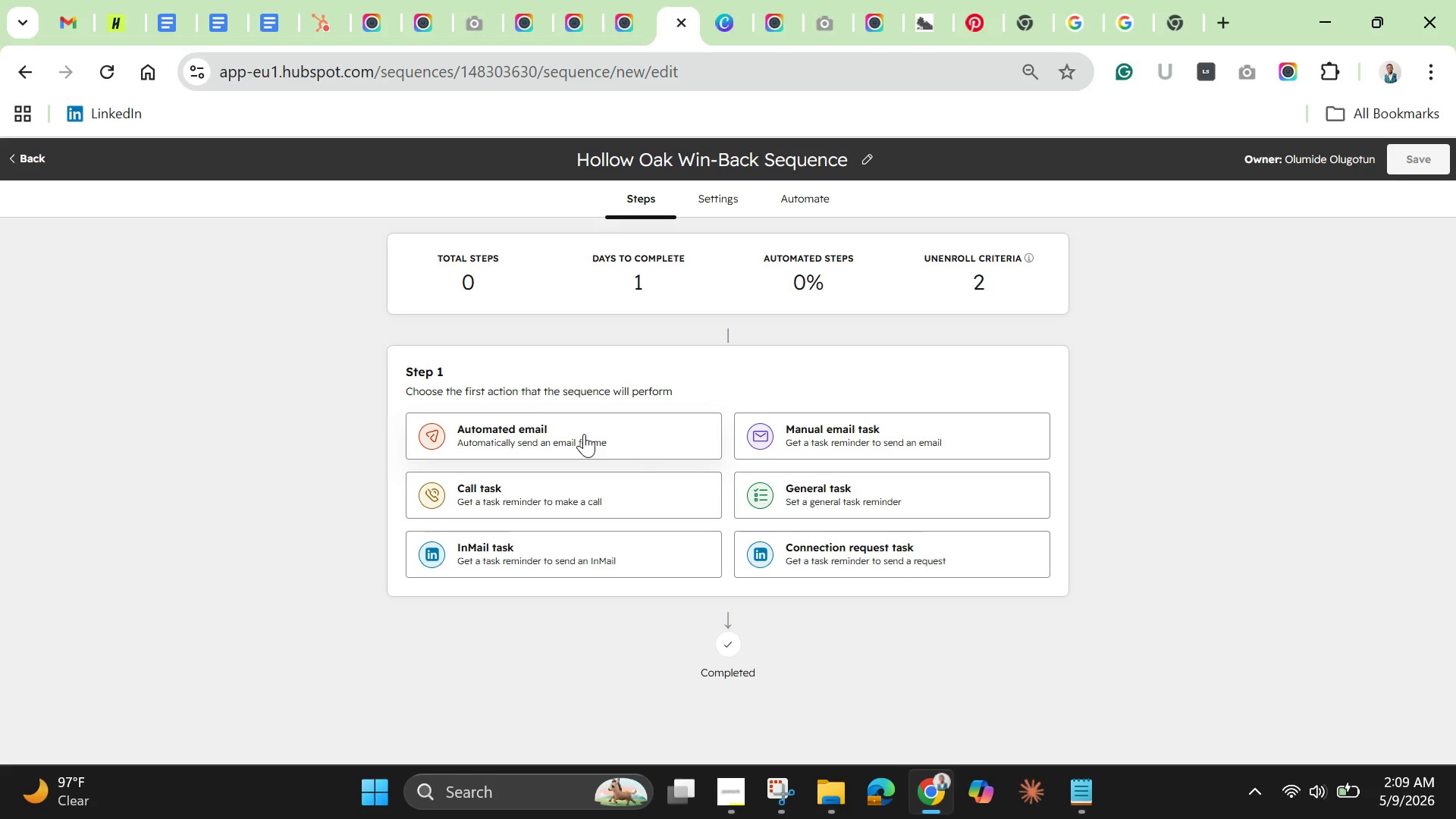 
wait(9.45)
 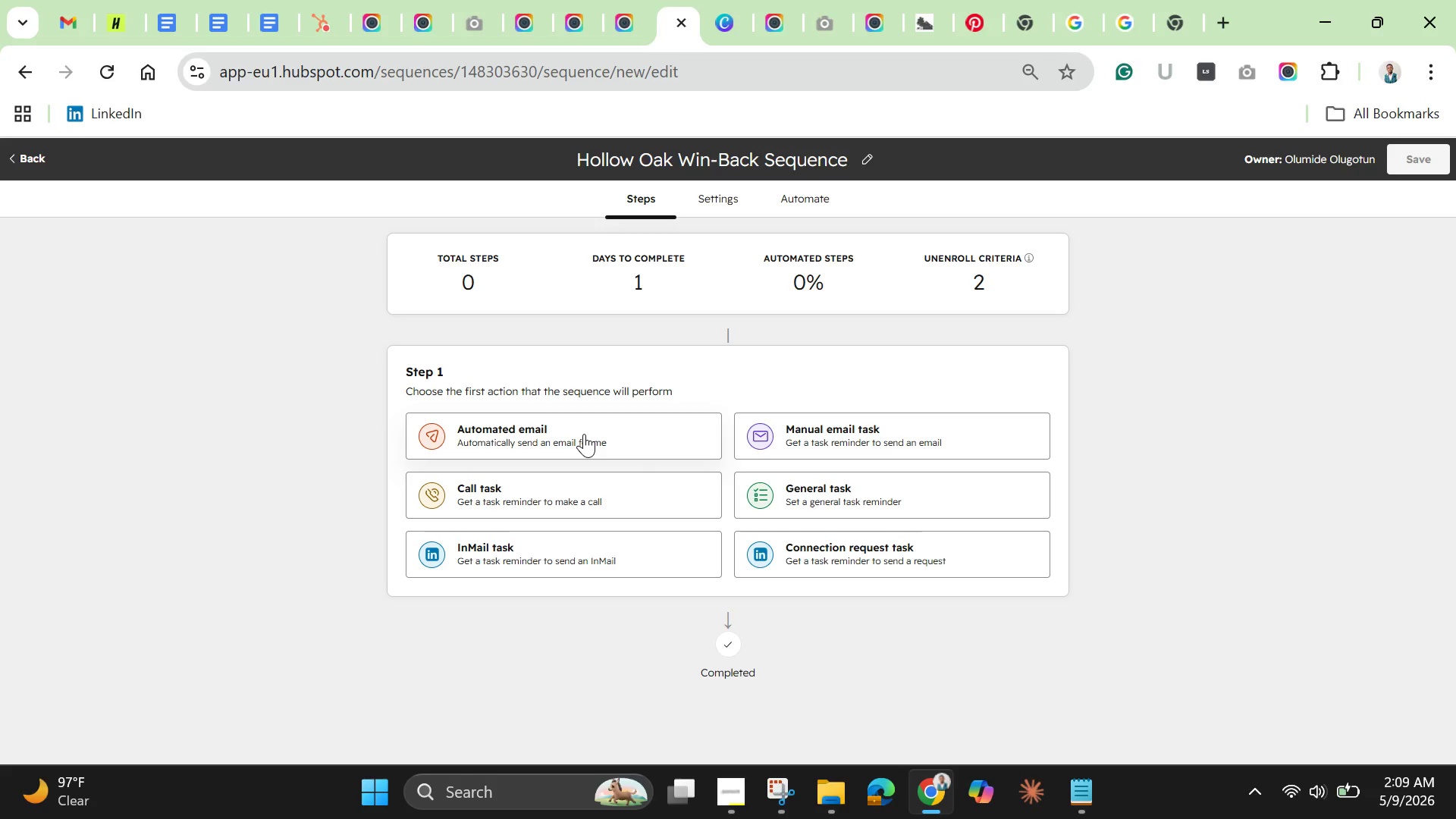 
left_click([853, 432])
 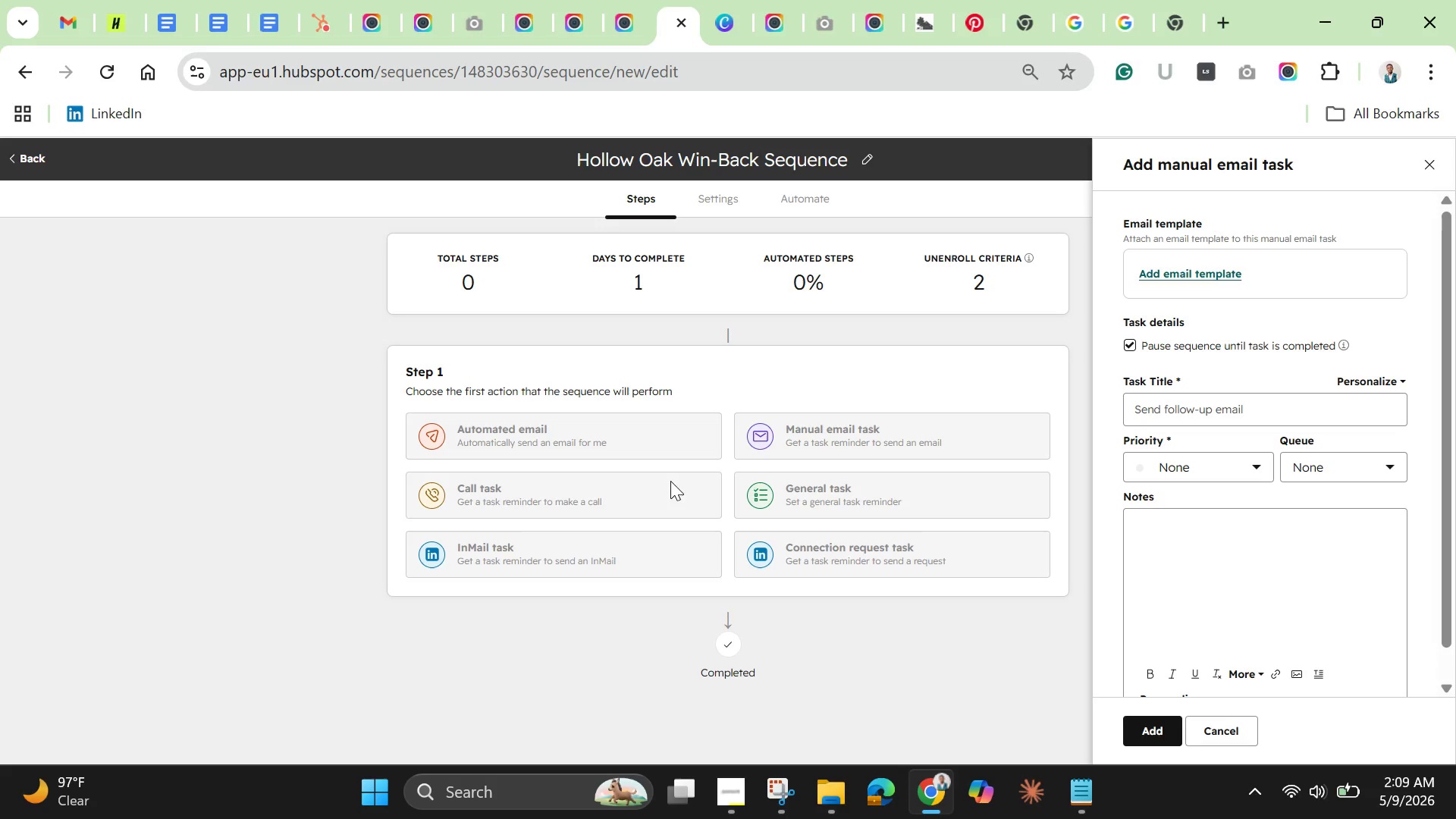 
left_click([1173, 277])
 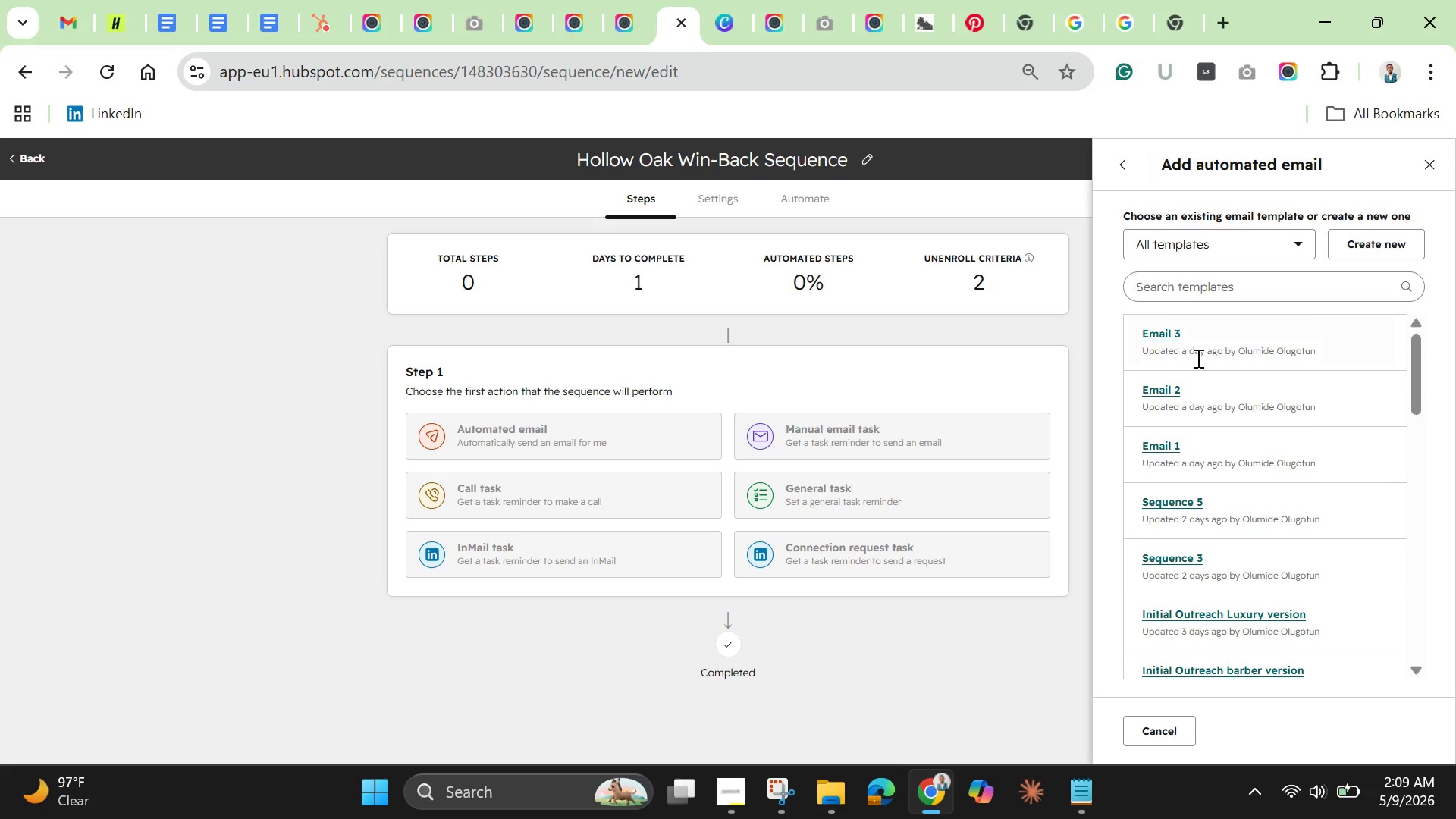 
scroll: coordinate [1239, 557], scroll_direction: down, amount: 20.0
 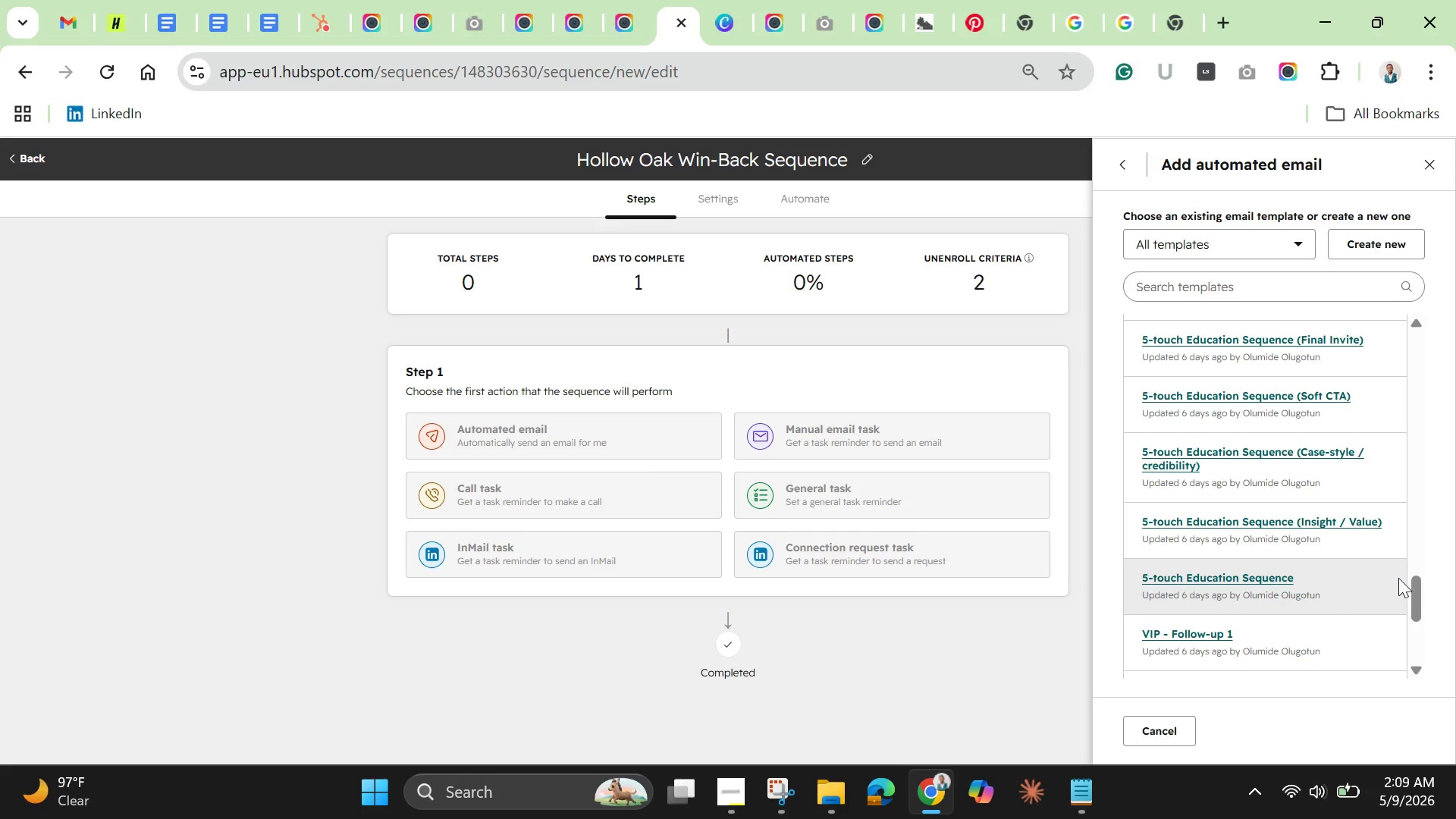 
left_click_drag(start_coordinate=[1414, 593], to_coordinate=[1406, 310])
 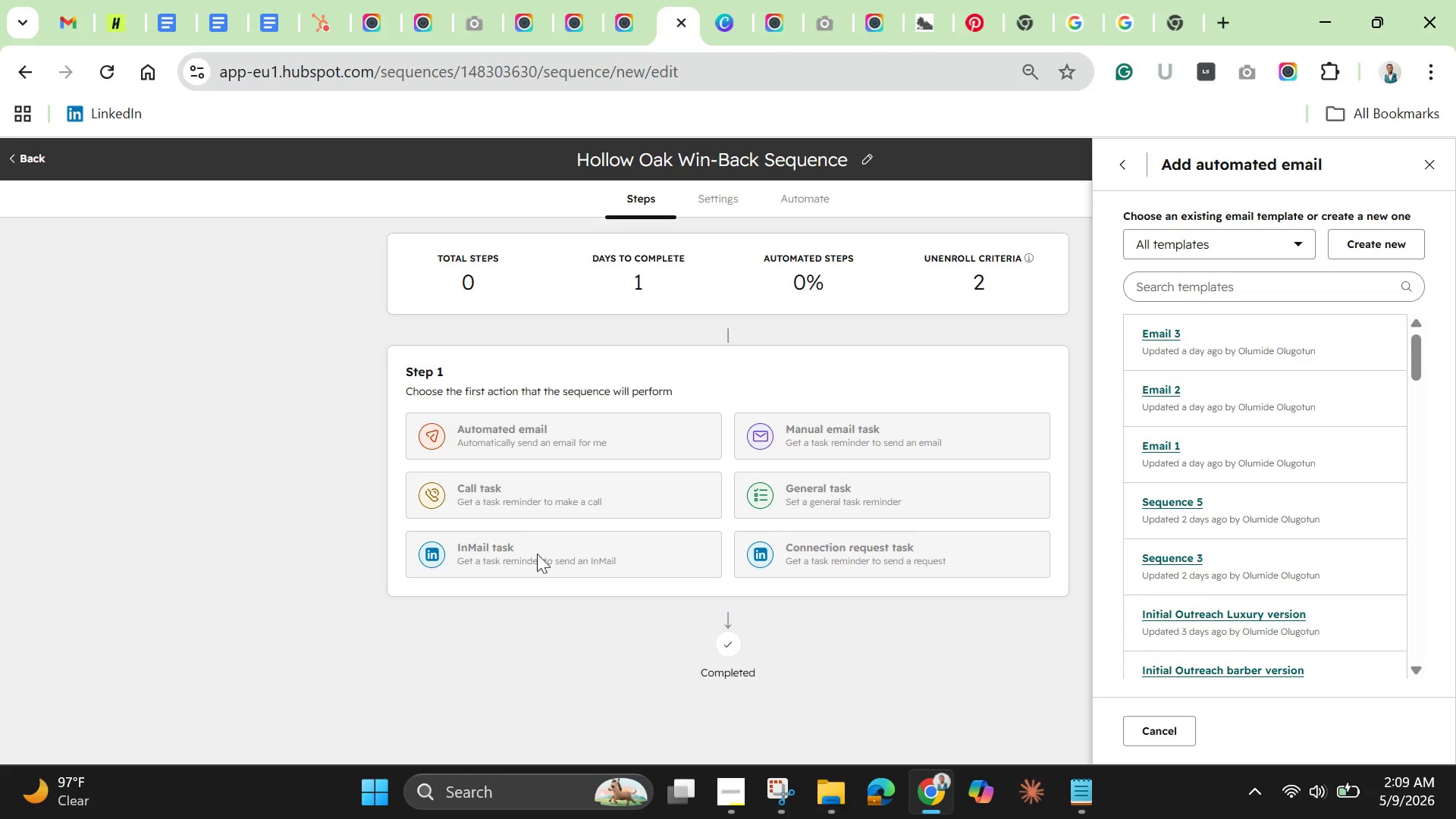 
left_click([558, 632])
 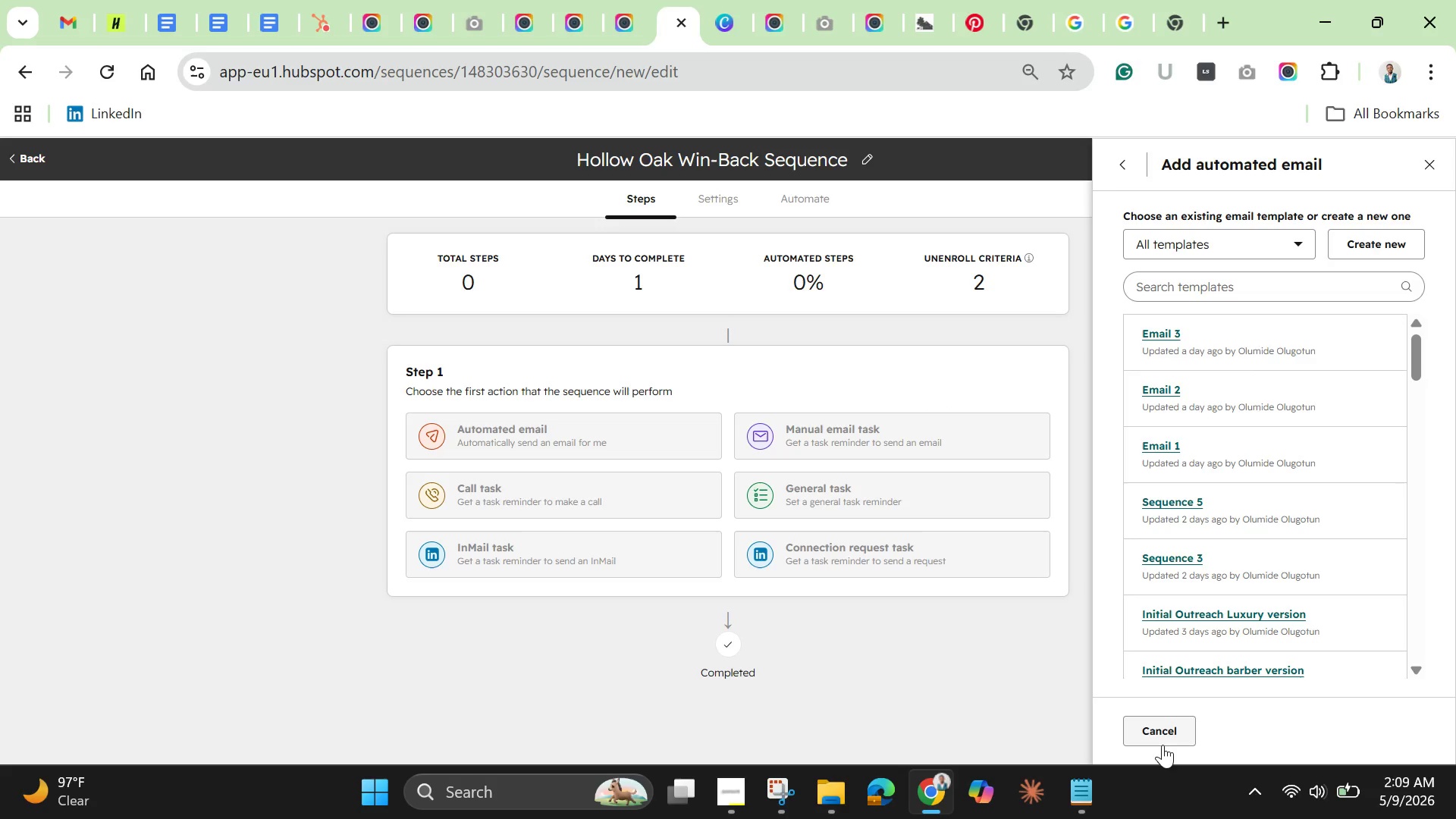 
left_click([1156, 739])
 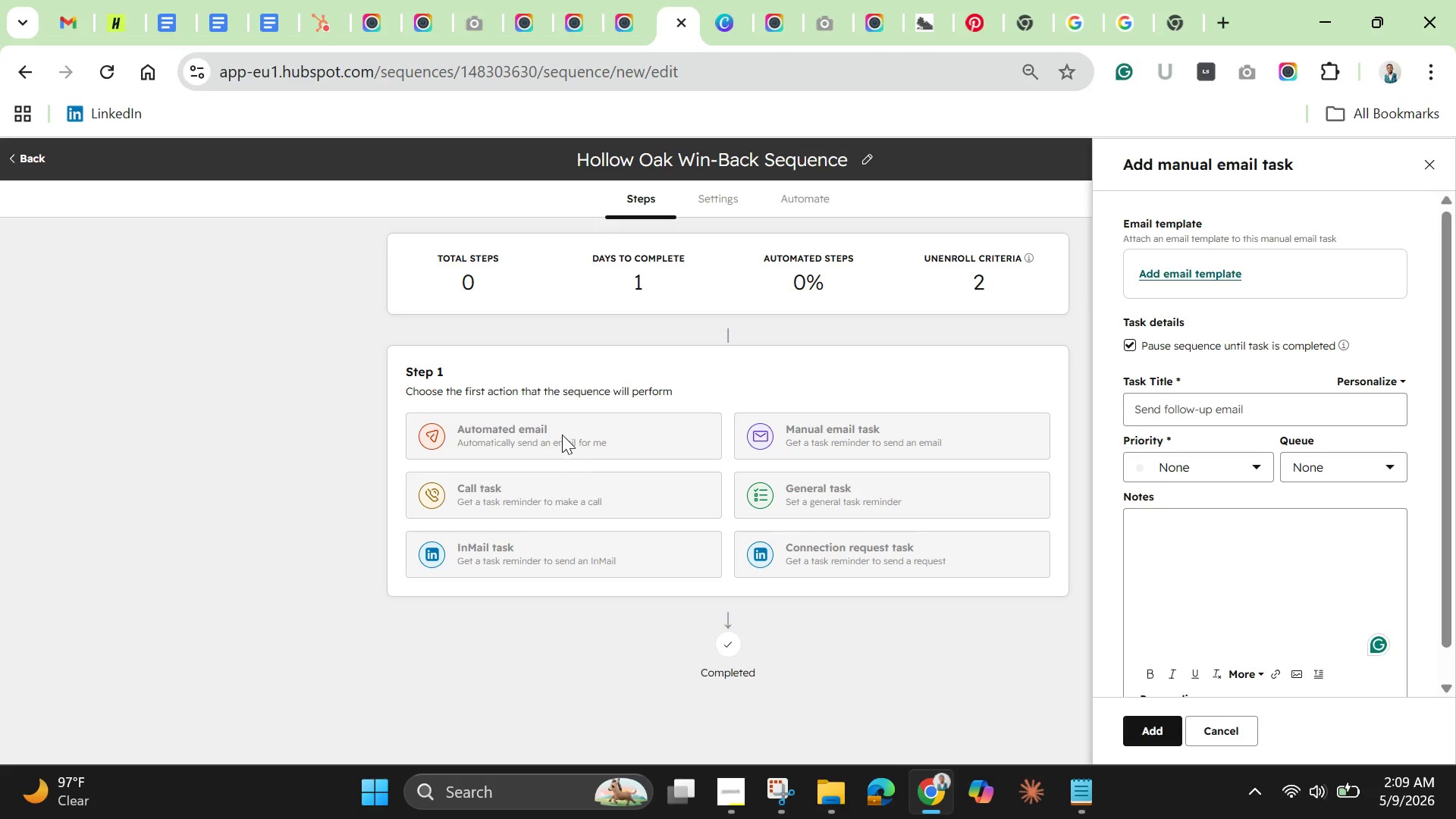 
left_click([560, 435])
 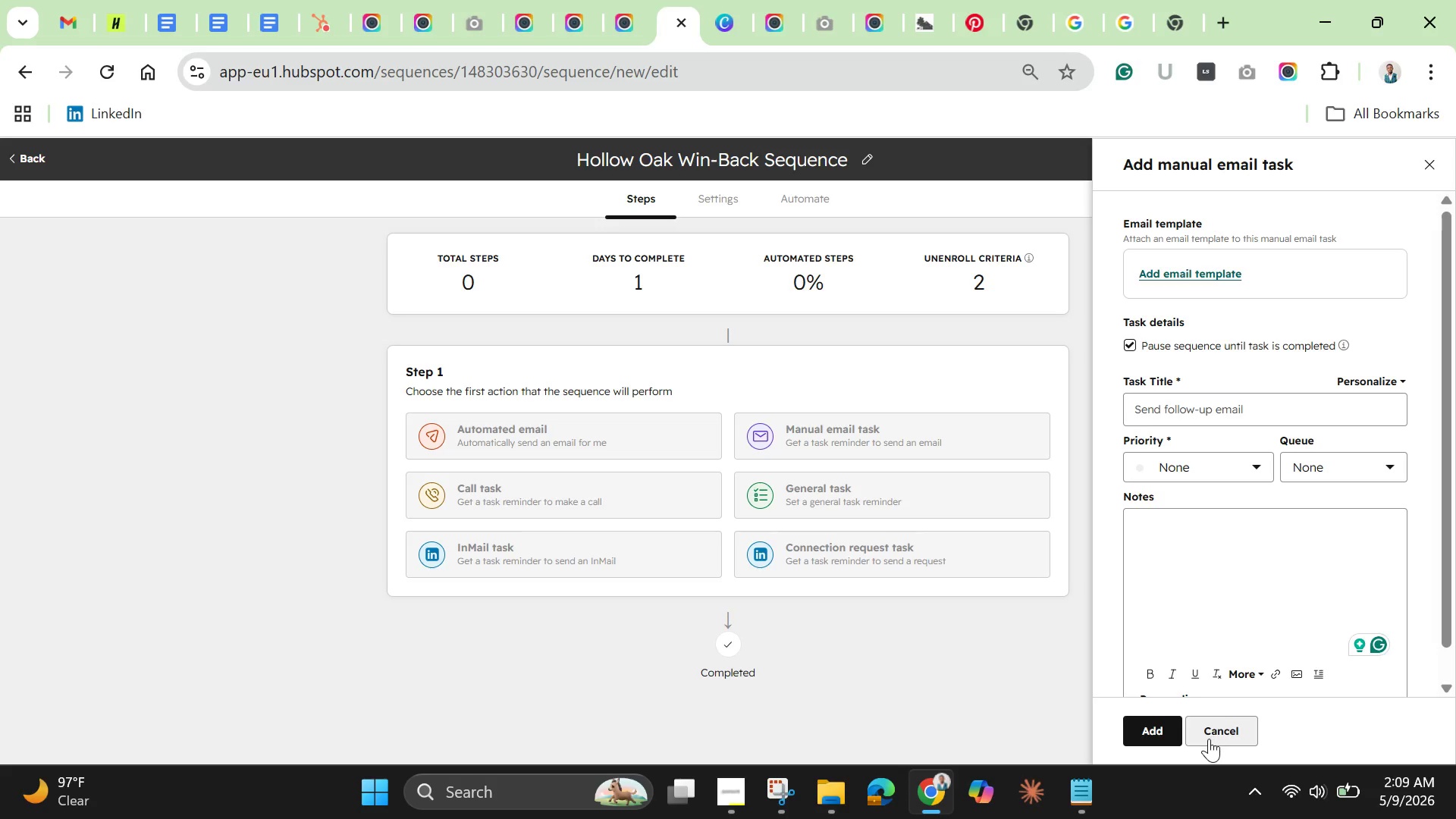 
left_click([1210, 730])
 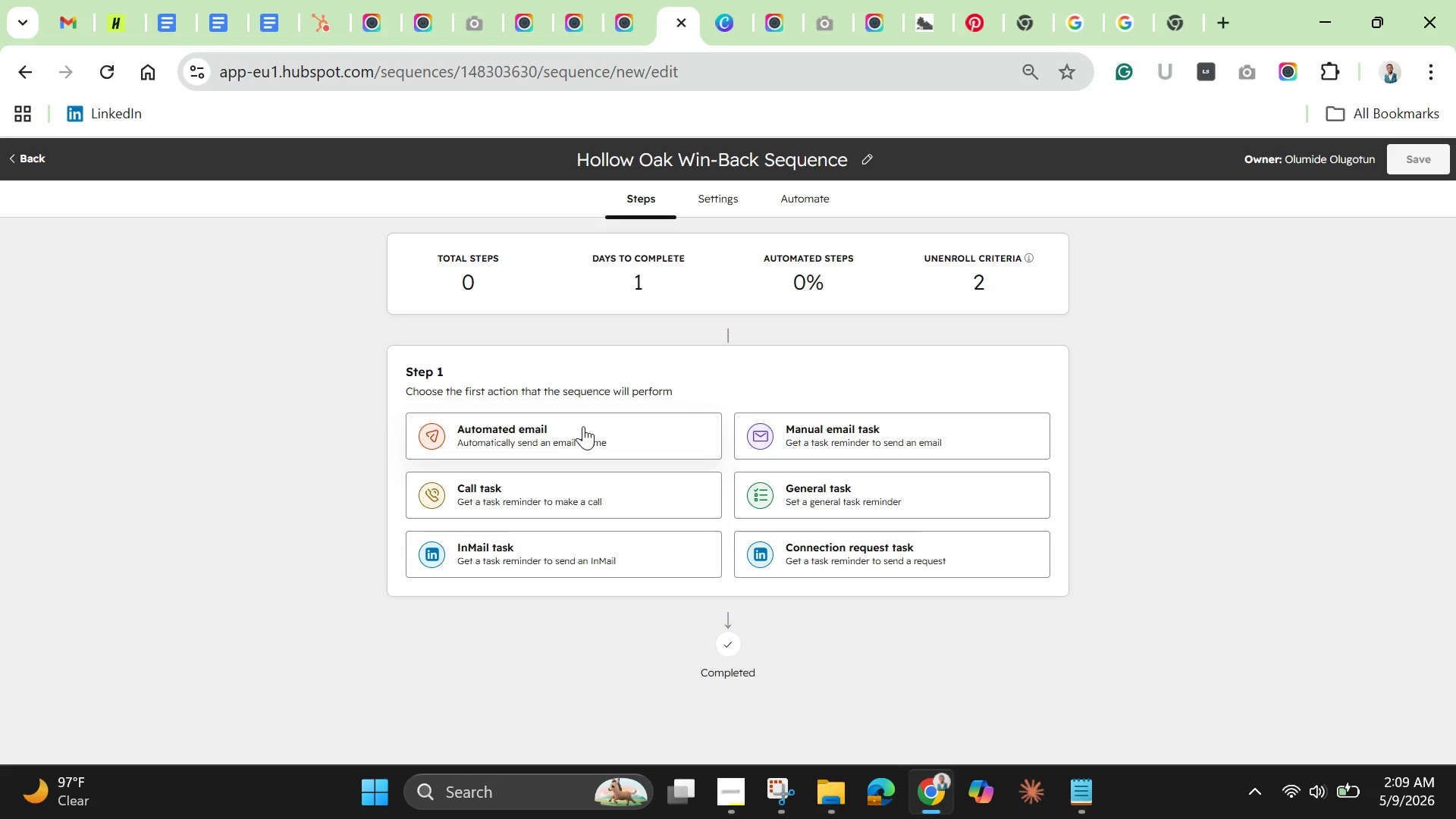 
left_click([583, 426])
 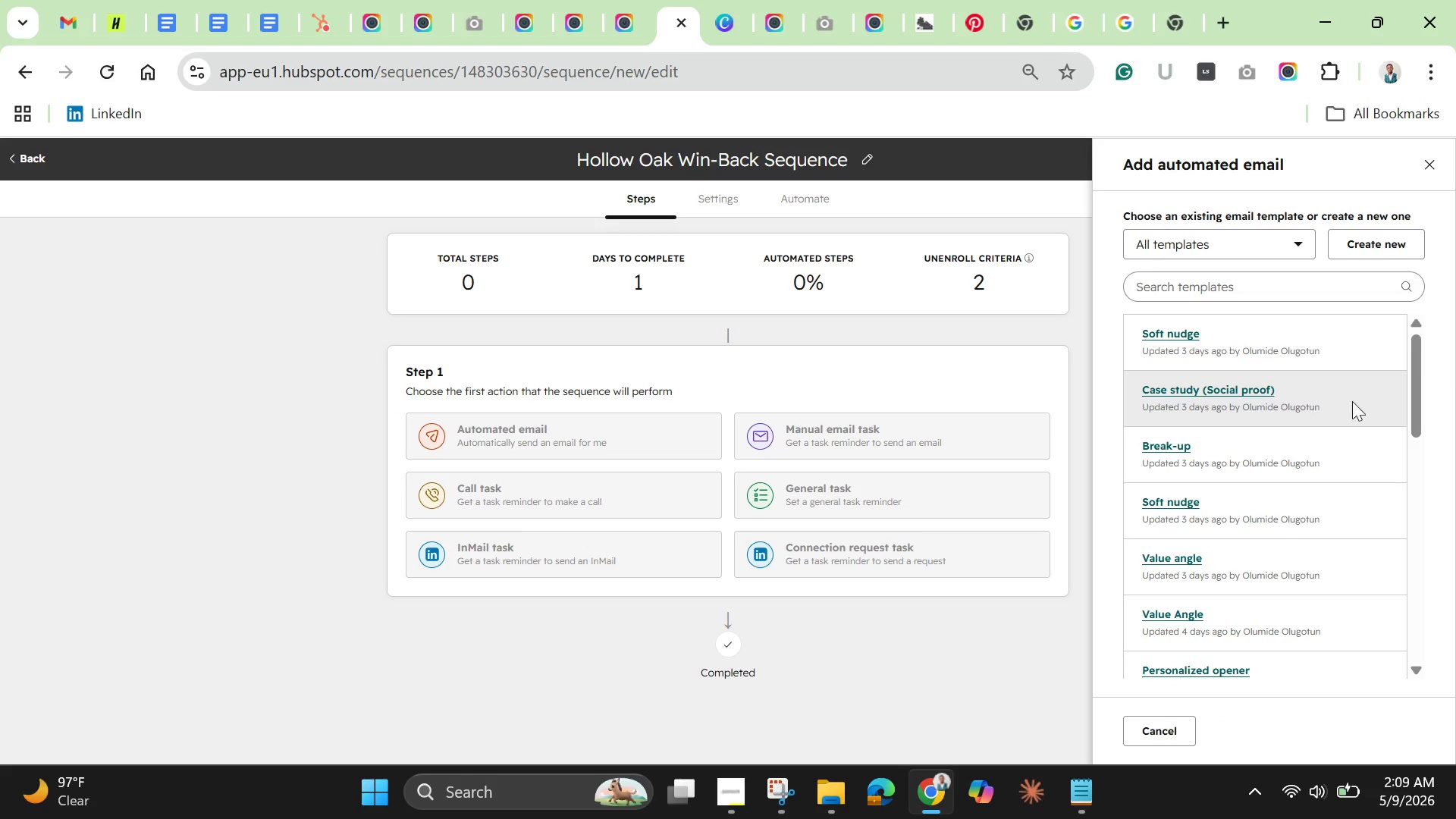 
left_click_drag(start_coordinate=[1418, 410], to_coordinate=[1409, 415])
 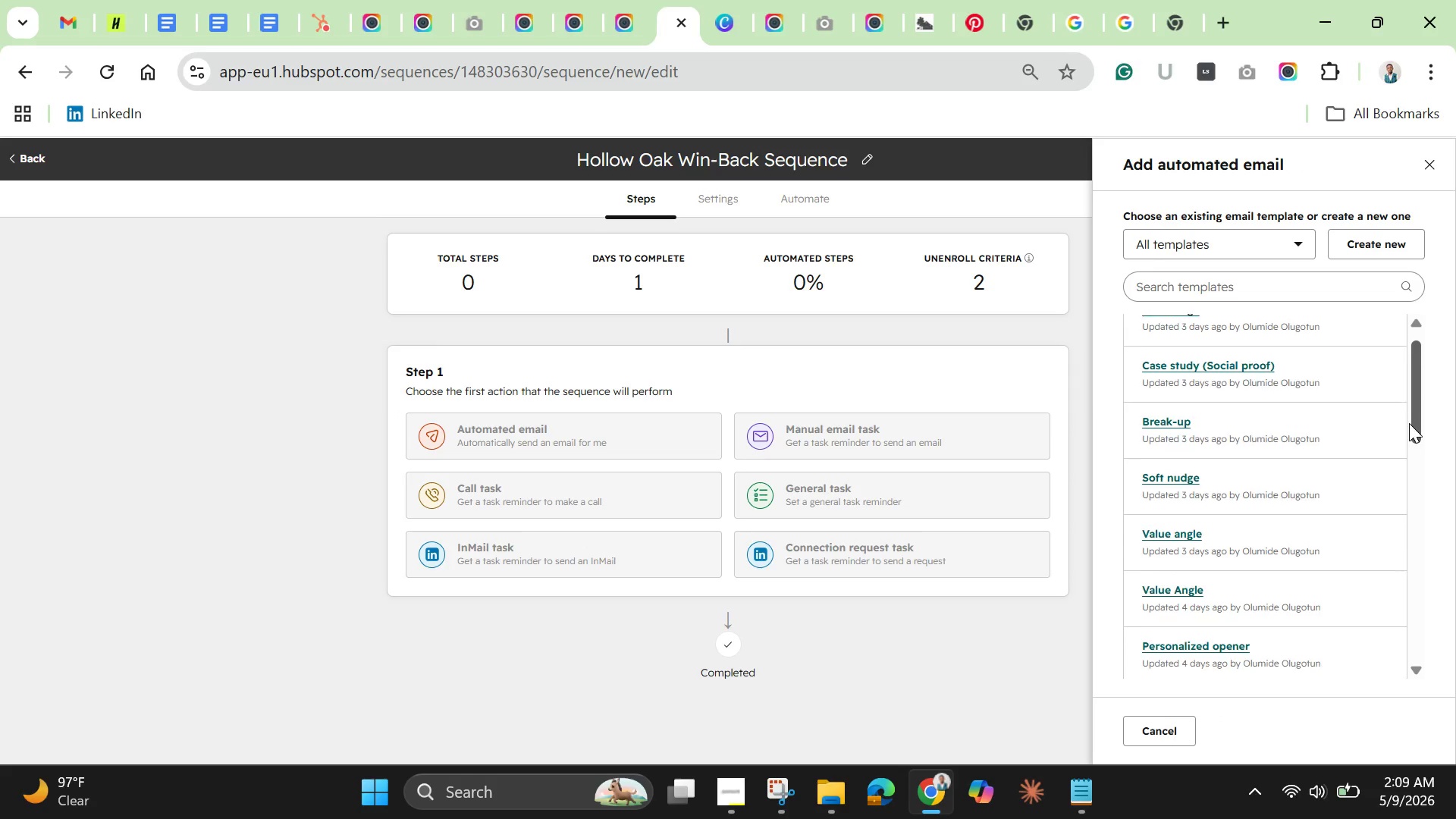 